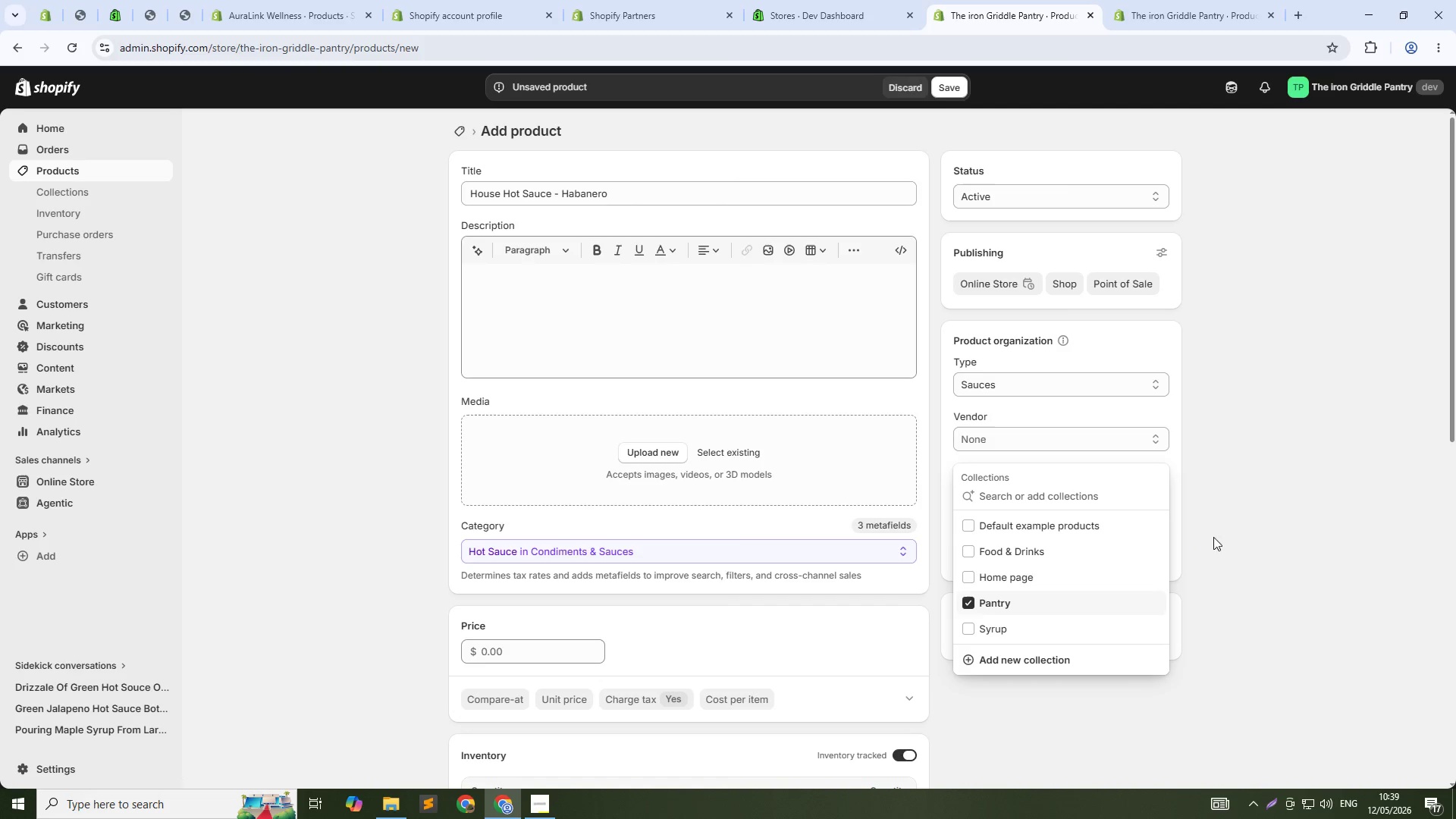 
left_click([1225, 529])
 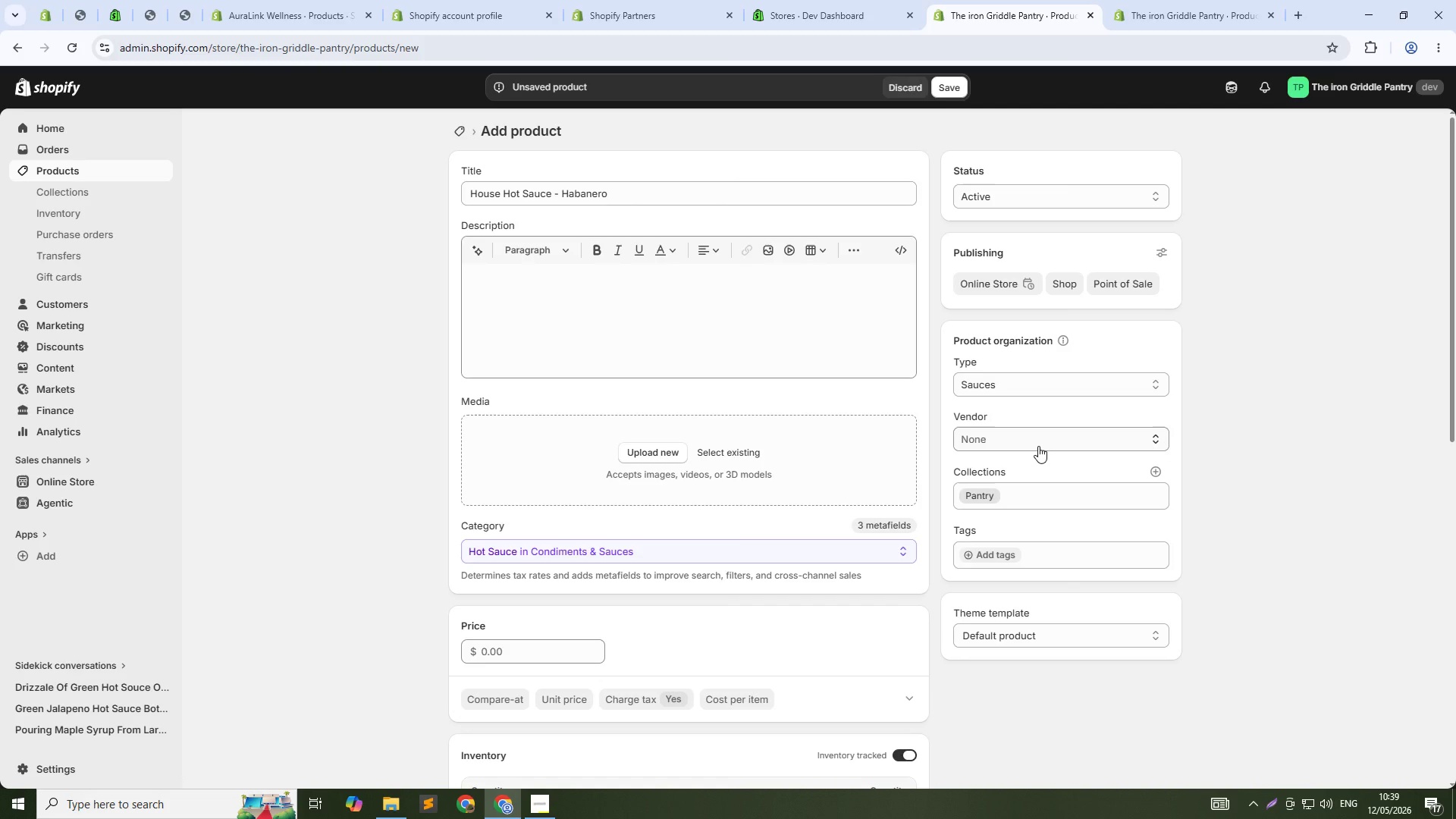 
left_click([1038, 446])
 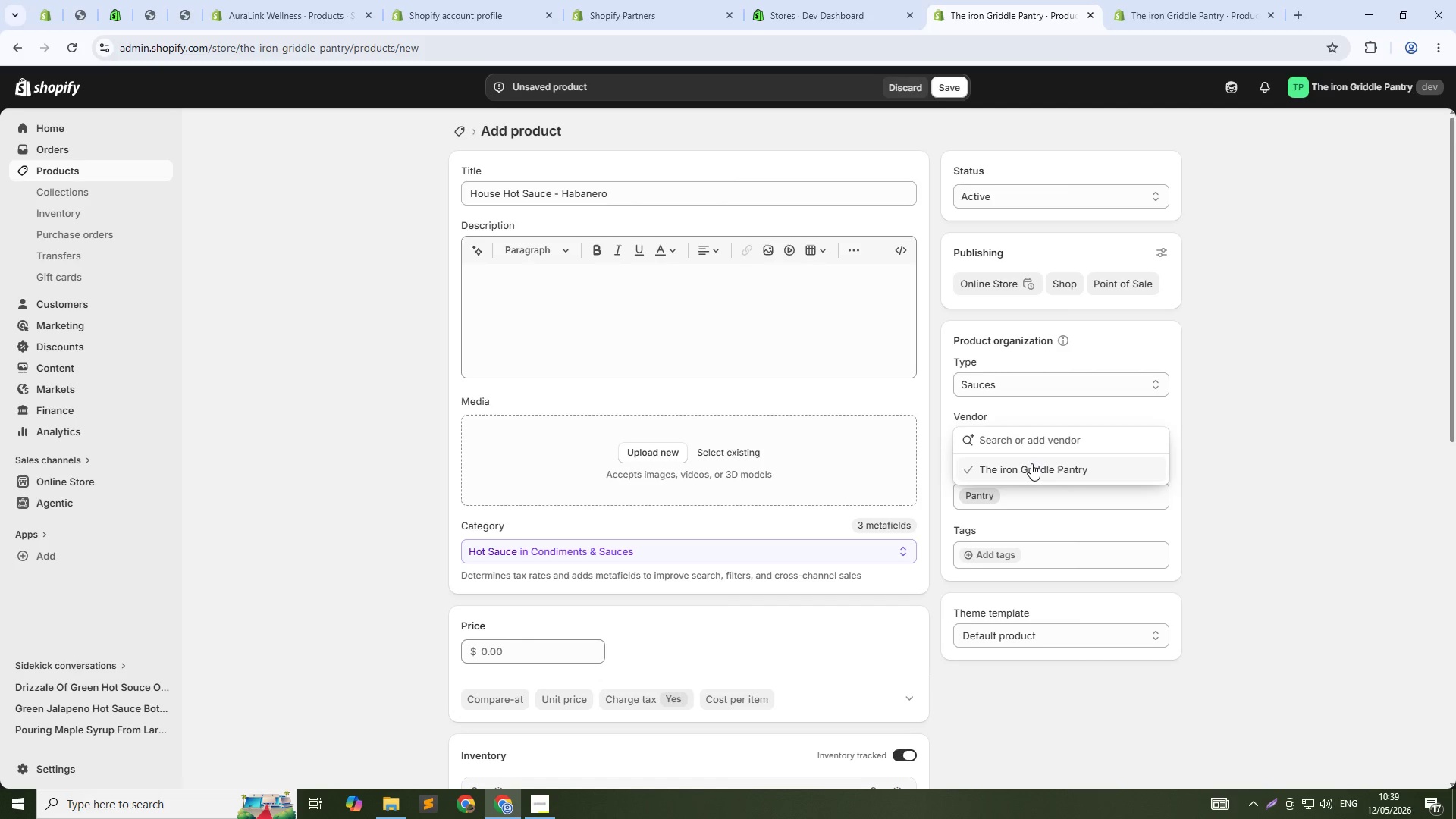 
left_click([1031, 463])
 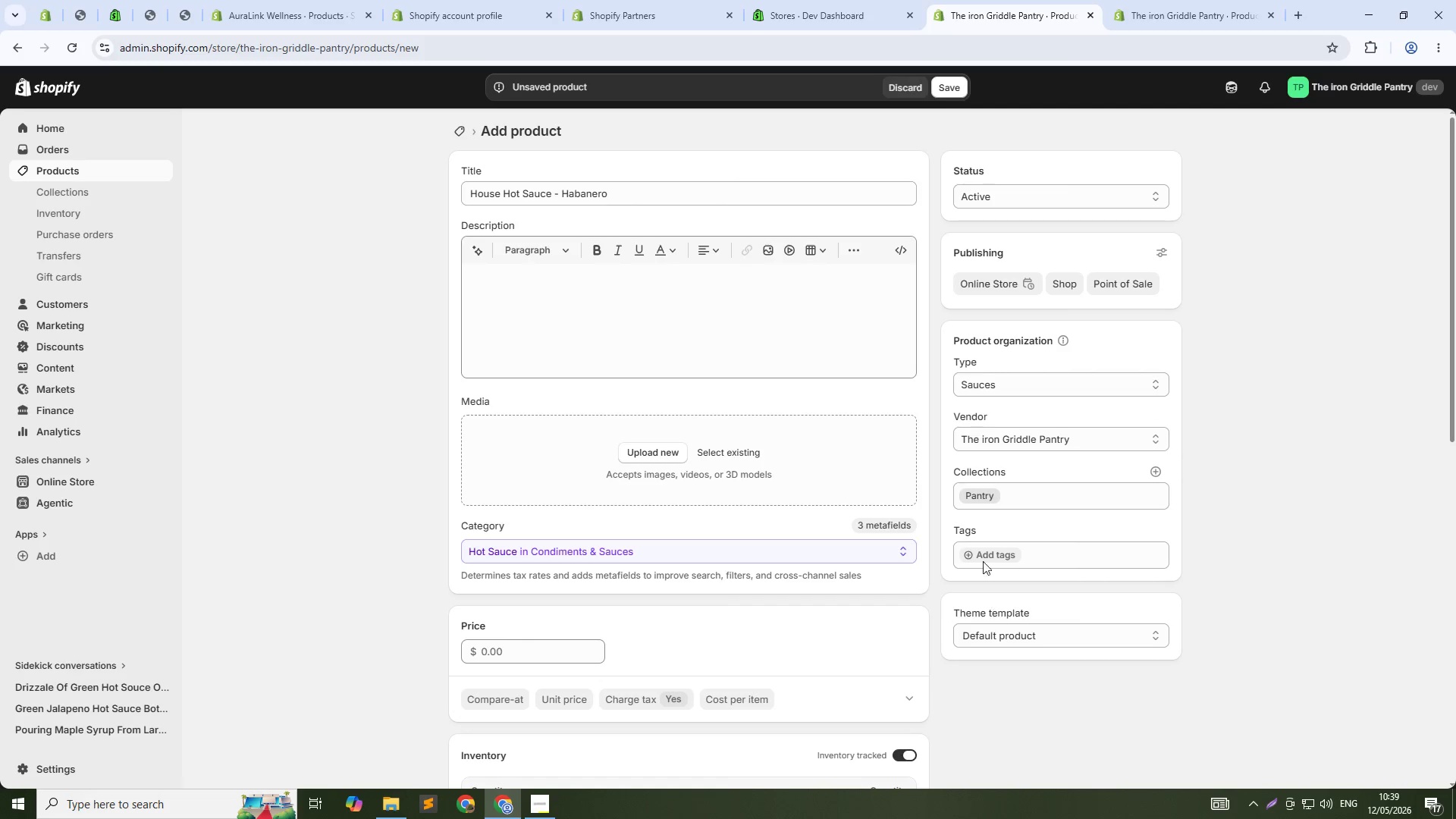 
left_click([984, 551])
 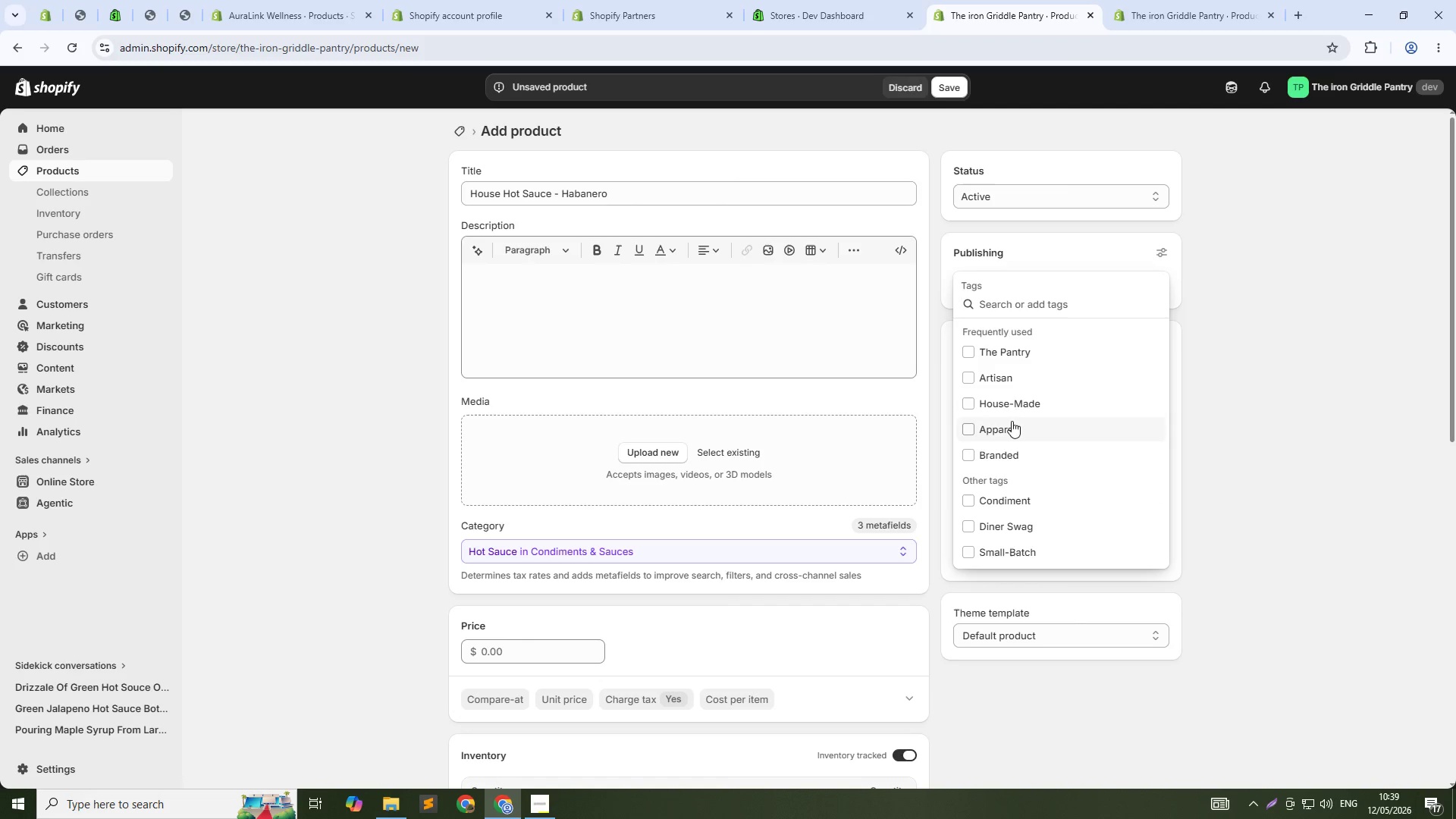 
left_click([999, 354])
 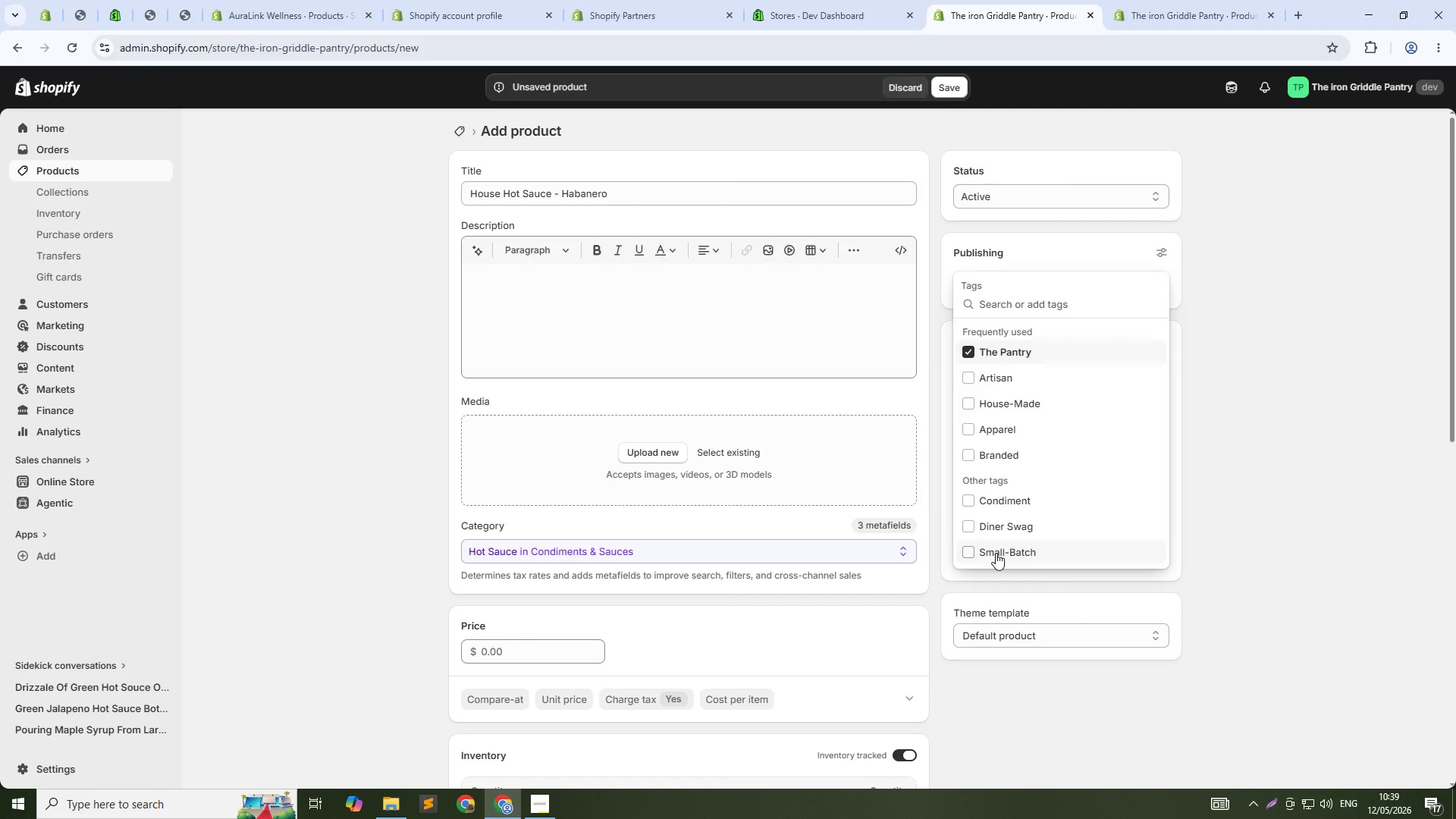 
left_click([996, 553])
 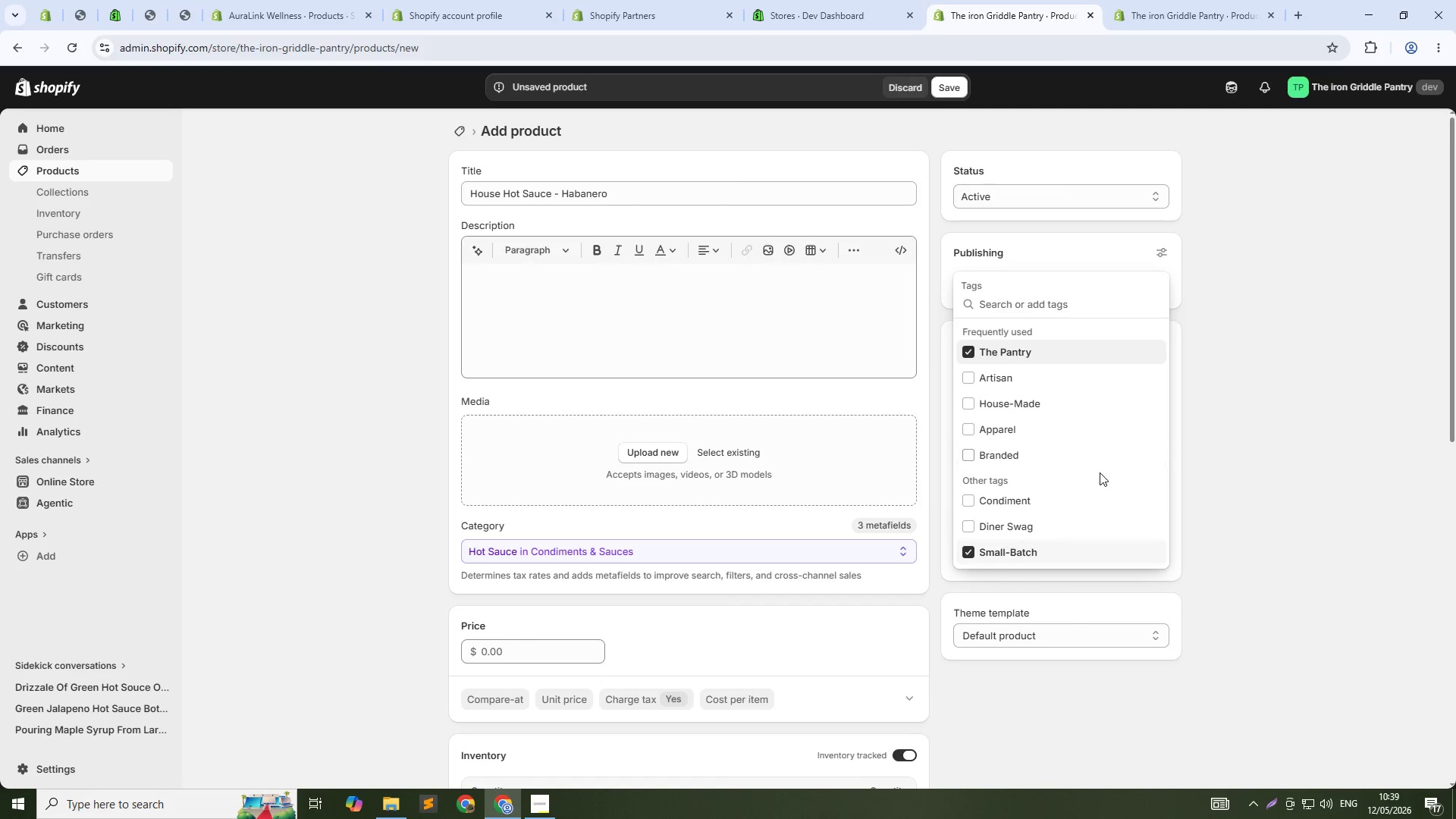 
left_click([1053, 497])
 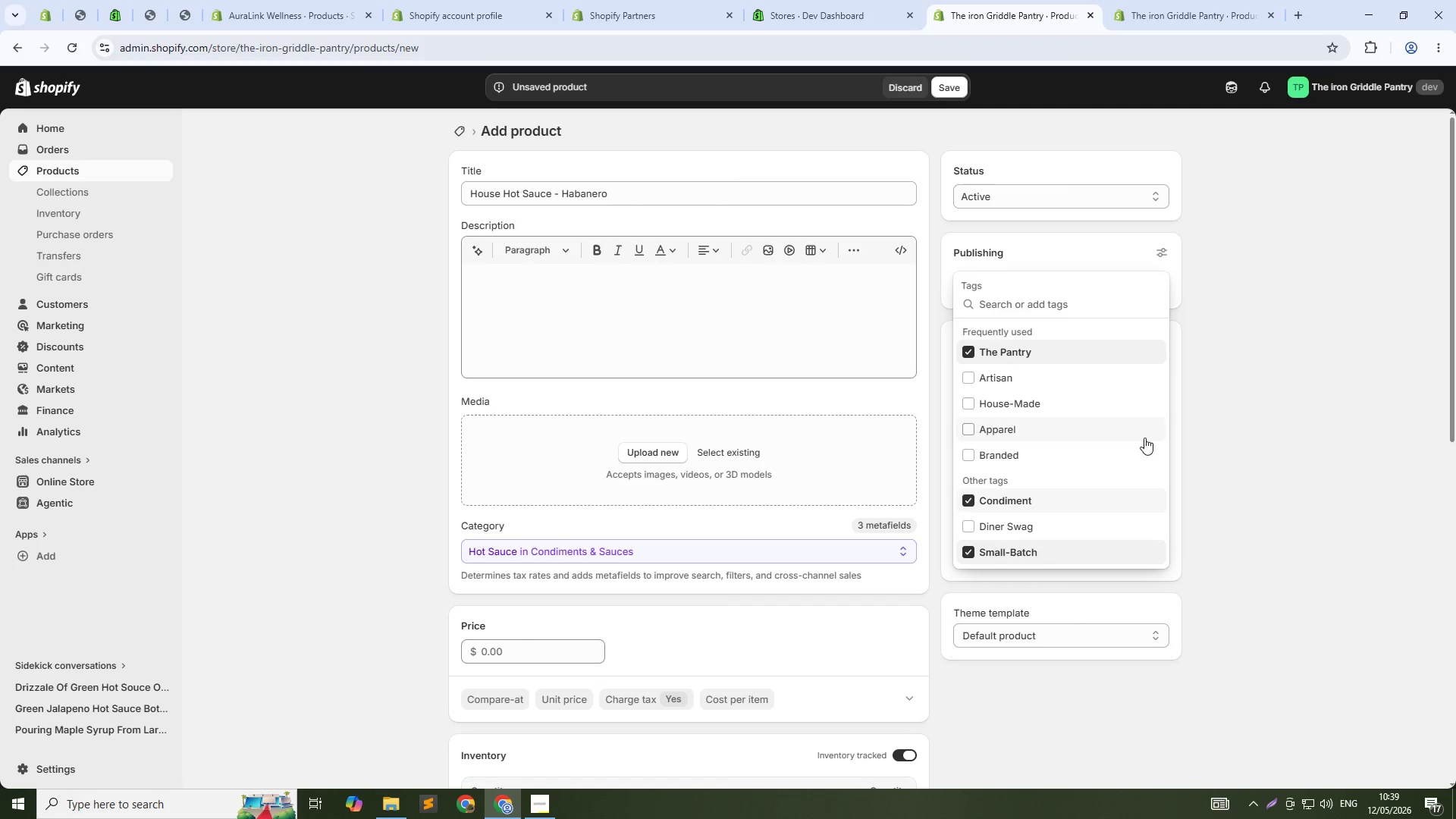 
left_click([1244, 445])
 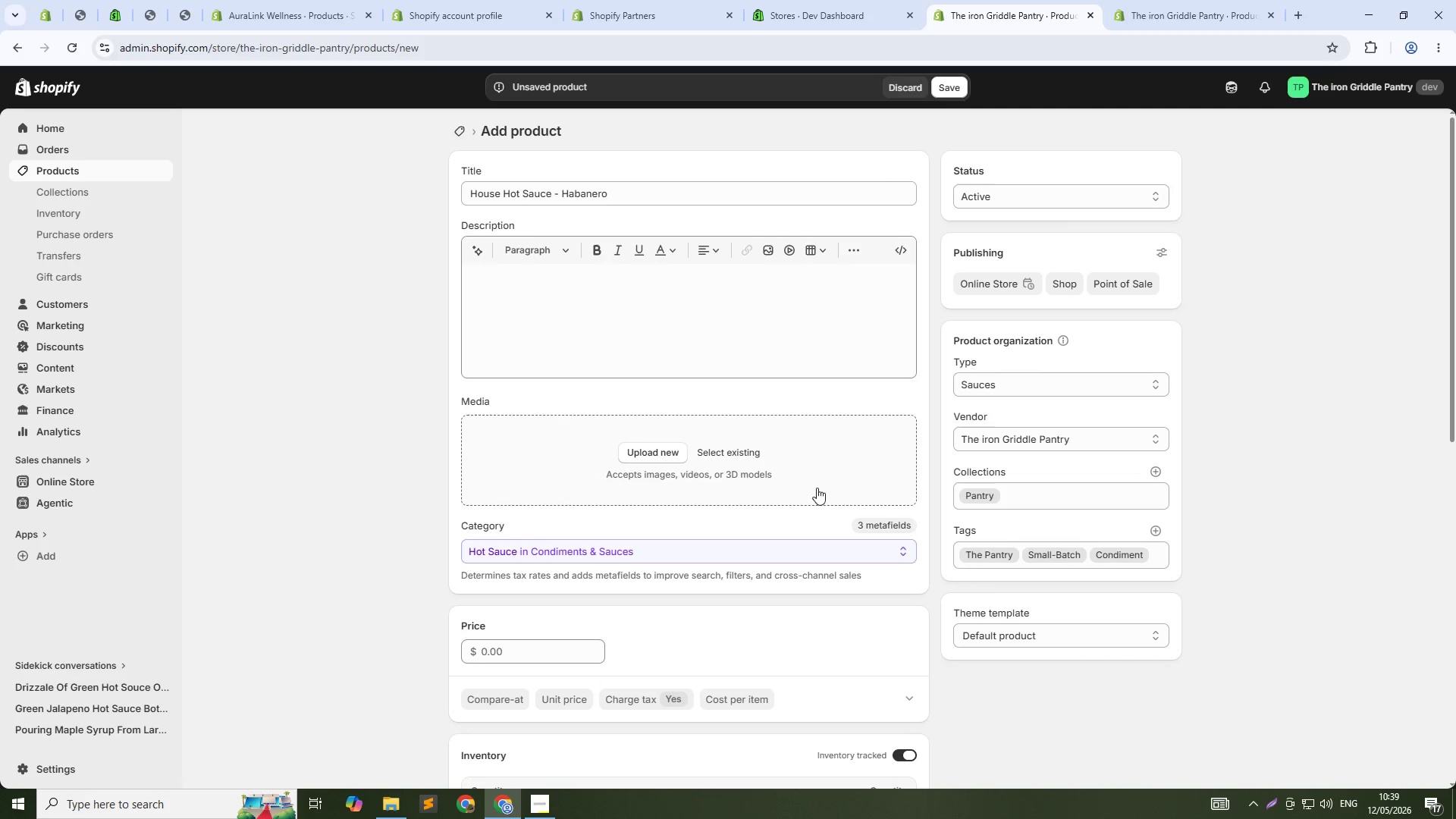 
scroll: coordinate [744, 478], scroll_direction: down, amount: 2.0
 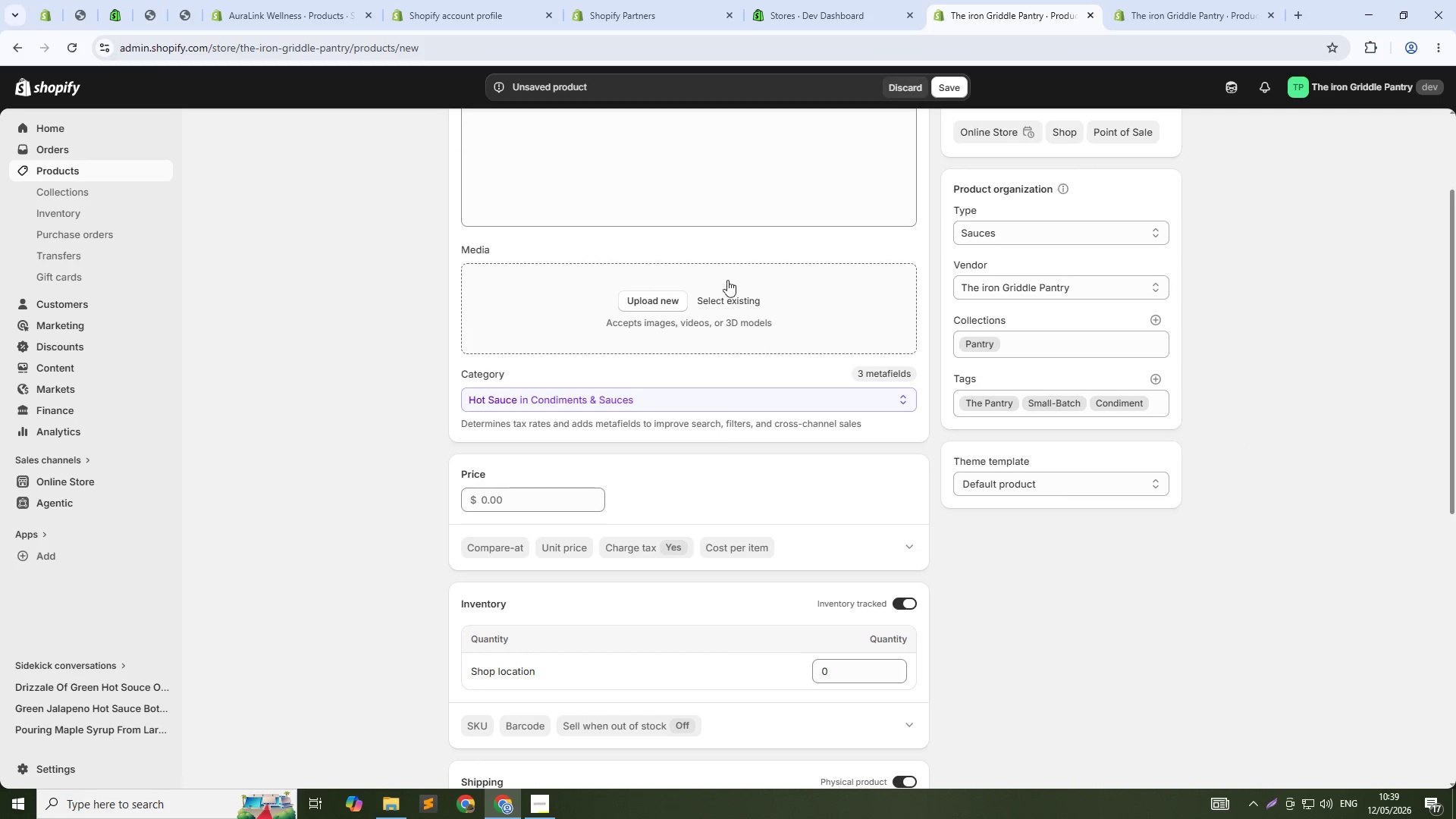 
left_click([723, 306])
 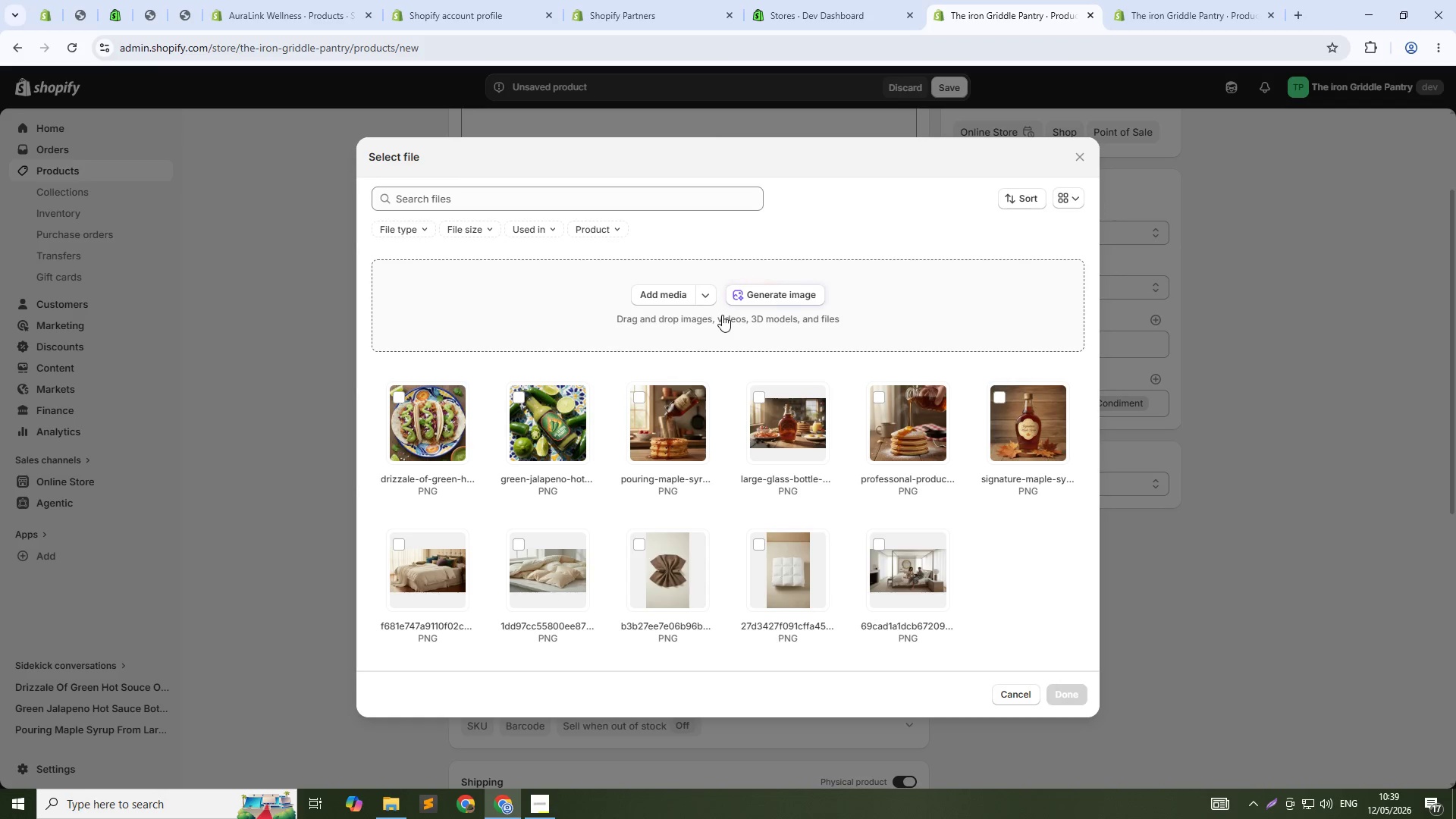 
left_click([775, 304])
 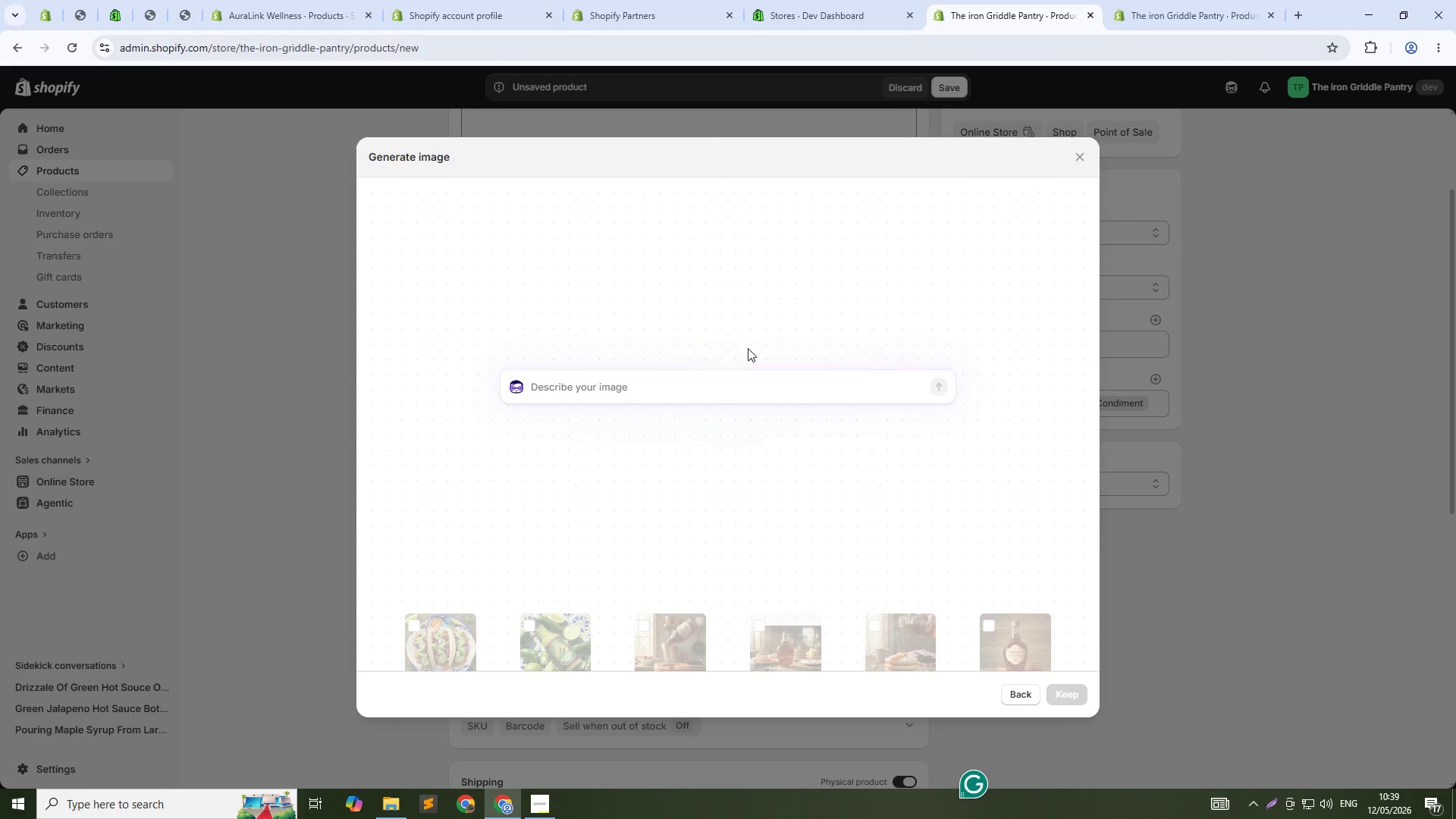 
type(ota)
key(Backspace)
key(Backspace)
type(range habanero hot sauce in galss v)
key(Backspace)
type(bottle bright orange-red color. frech orange habanro perppers on woodern table warm natural light1:11)
 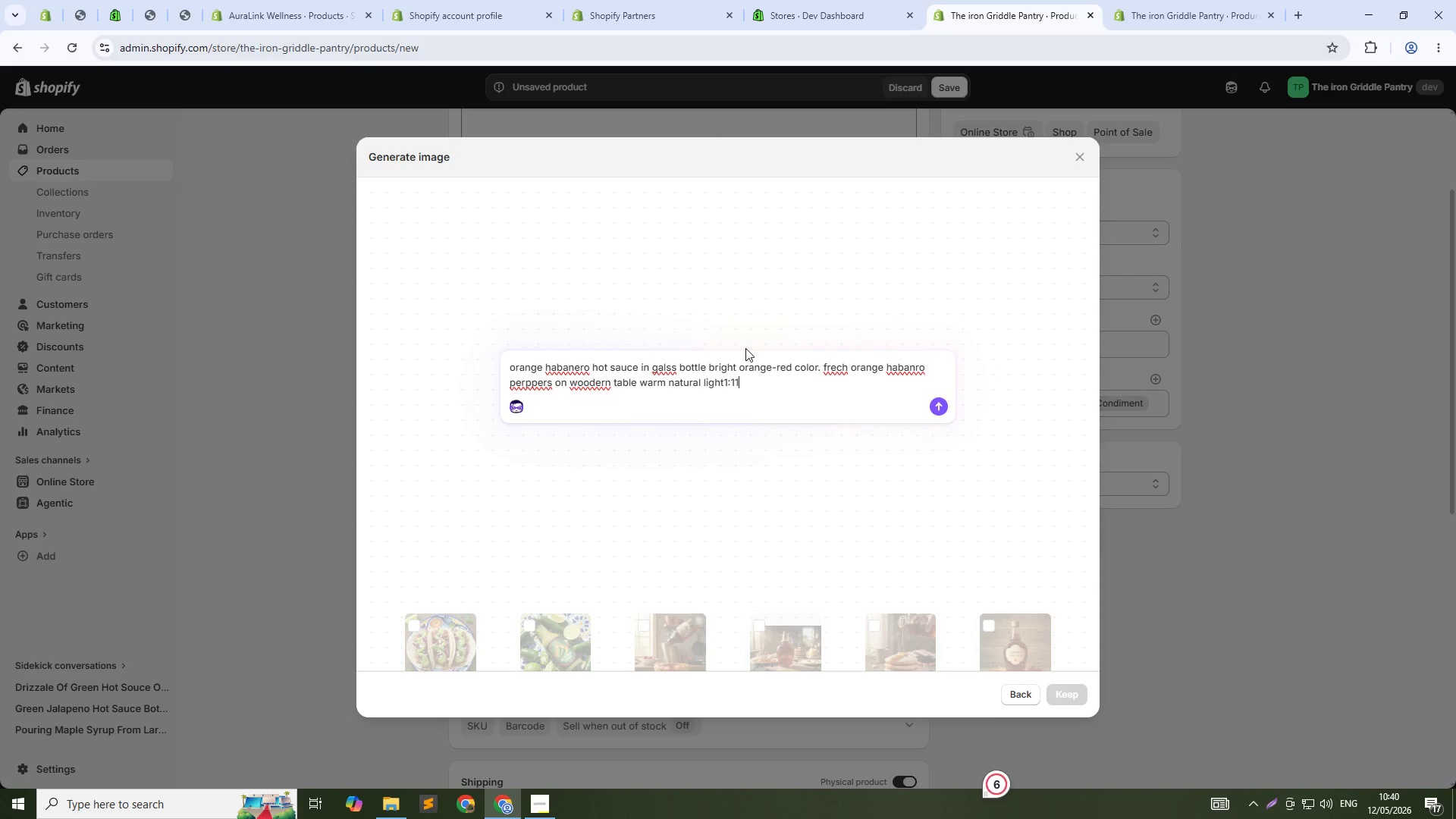 
key(Enter)
 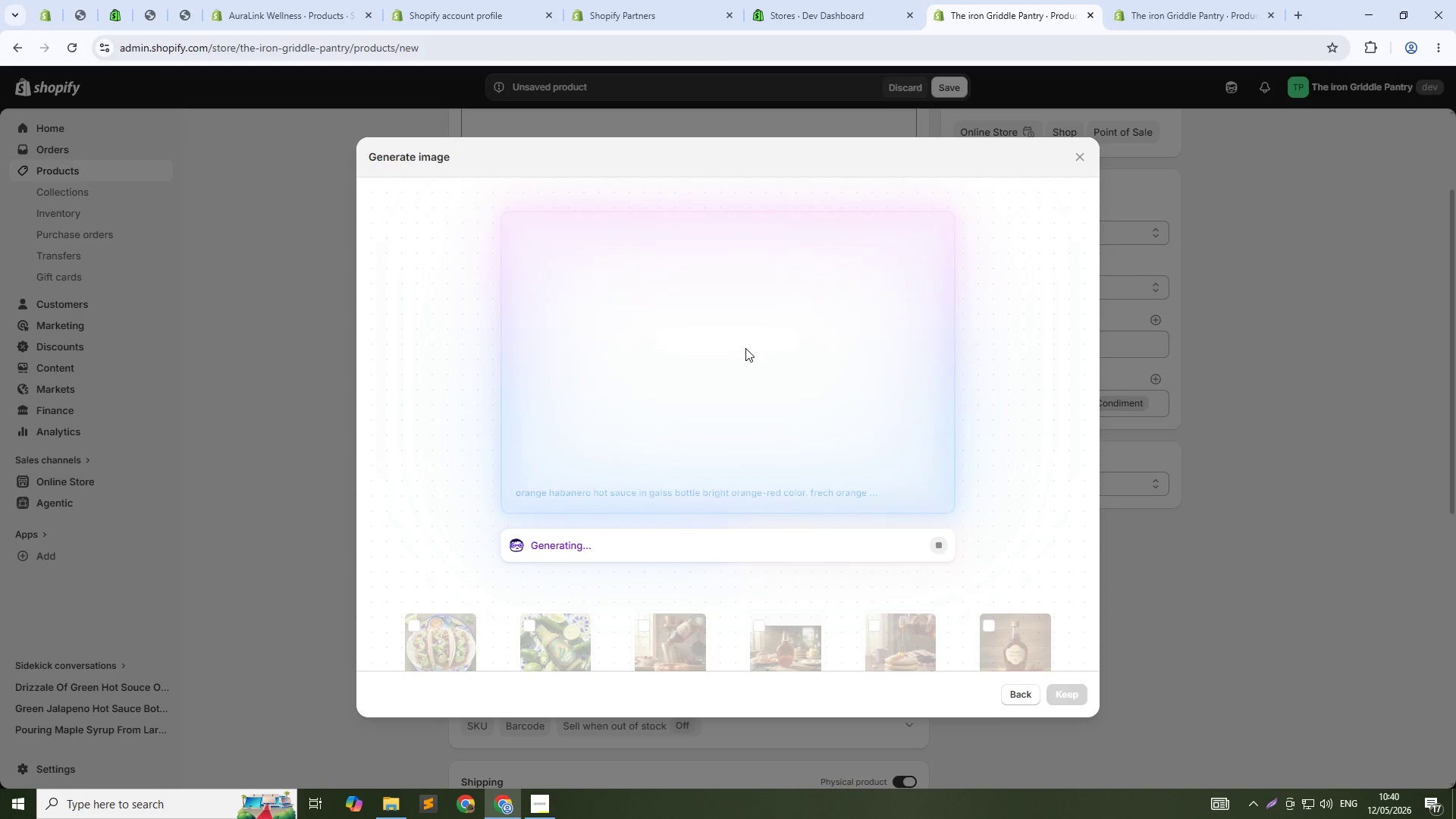 
wait(7.86)
 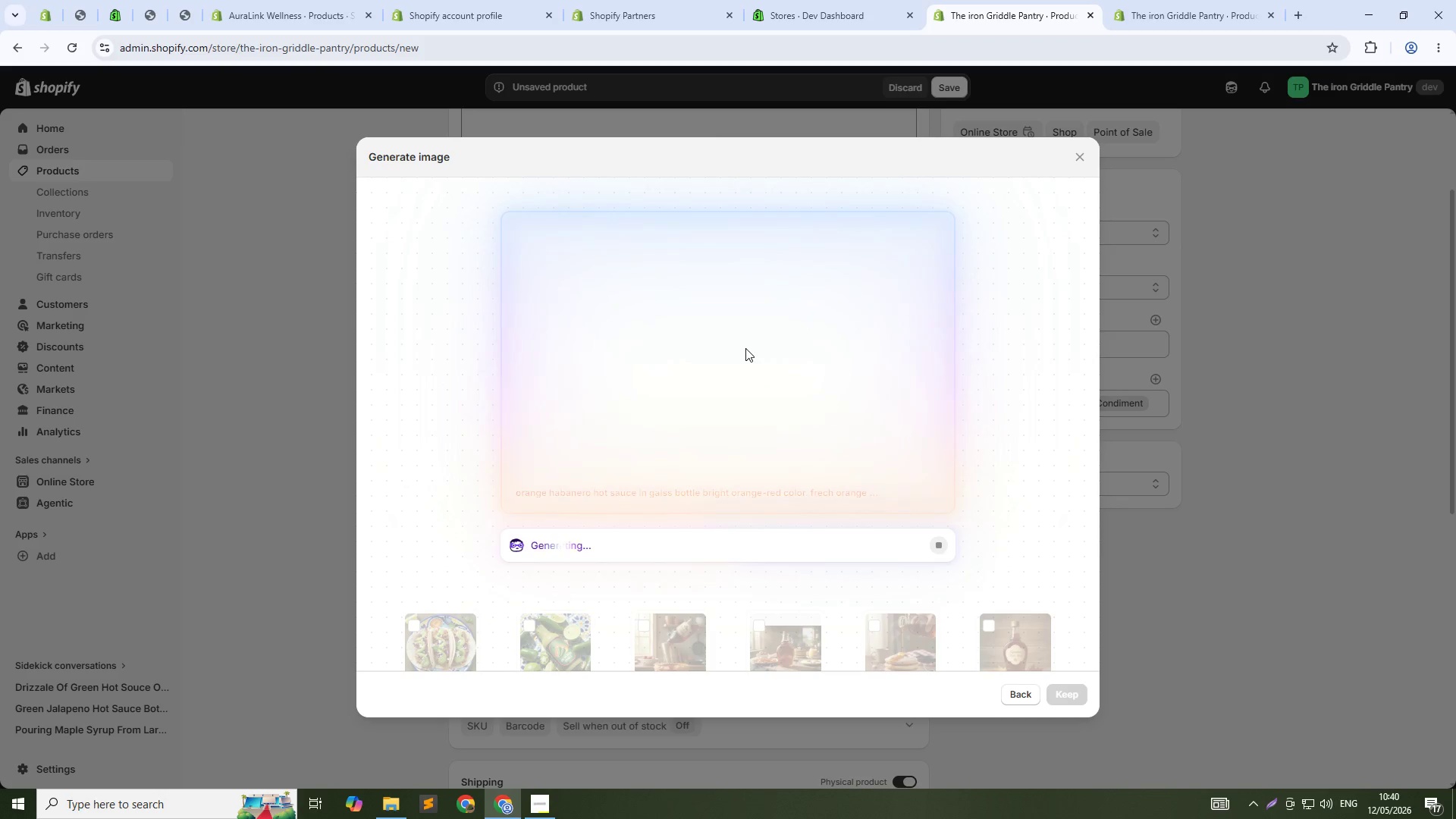 
key(Alt+Tab)